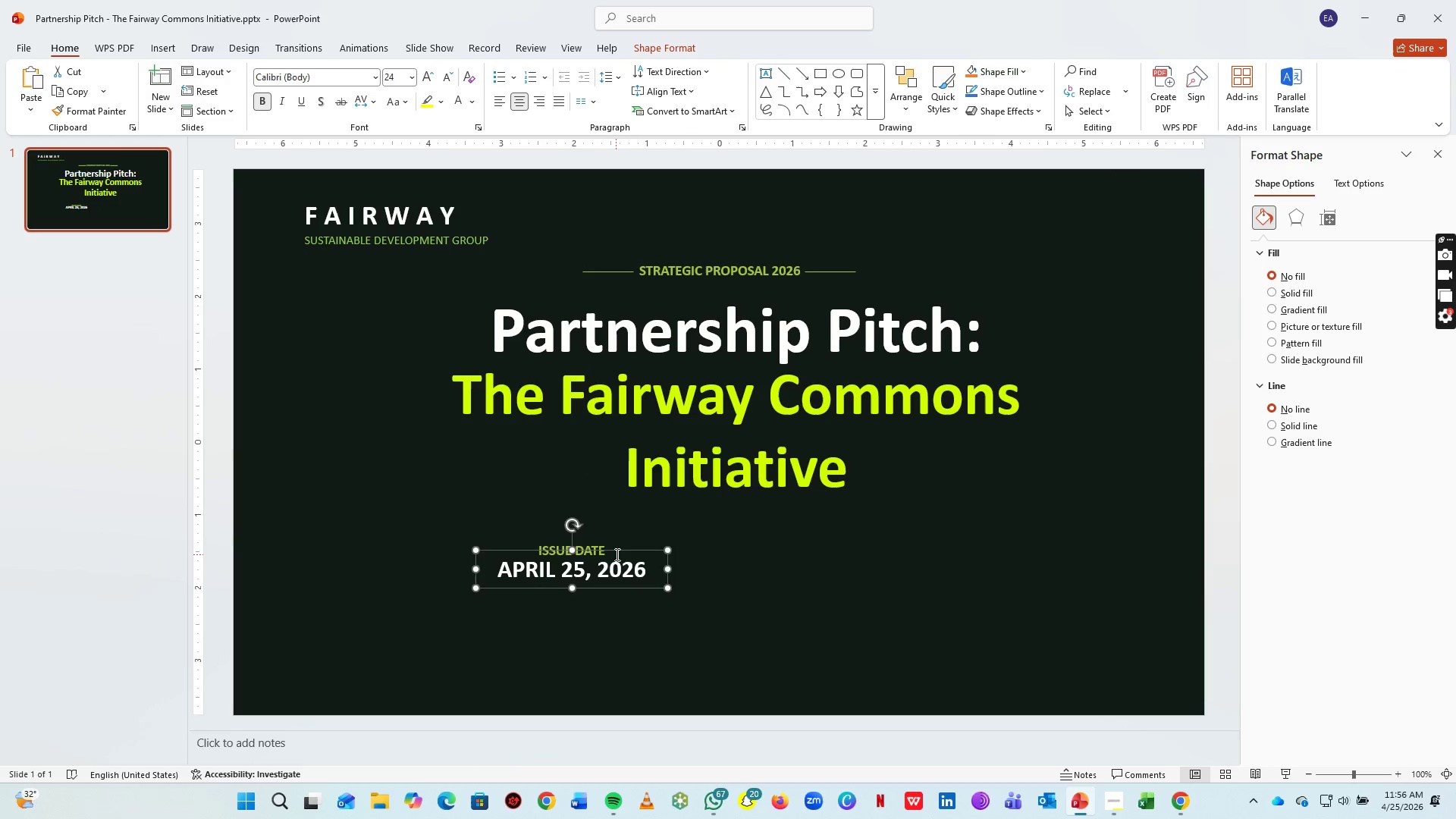 
key(ArrowDown)
 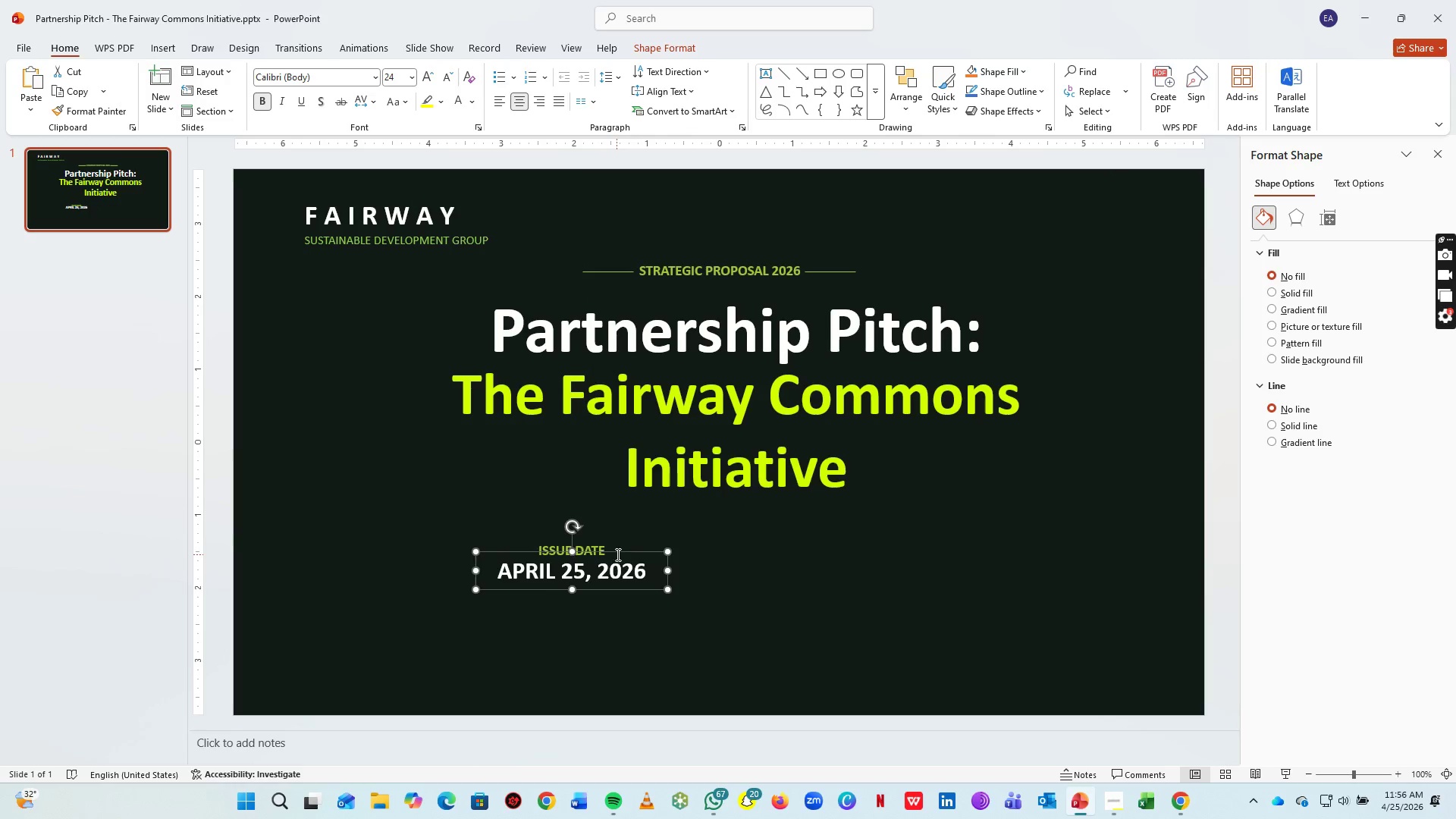 
key(ArrowDown)
 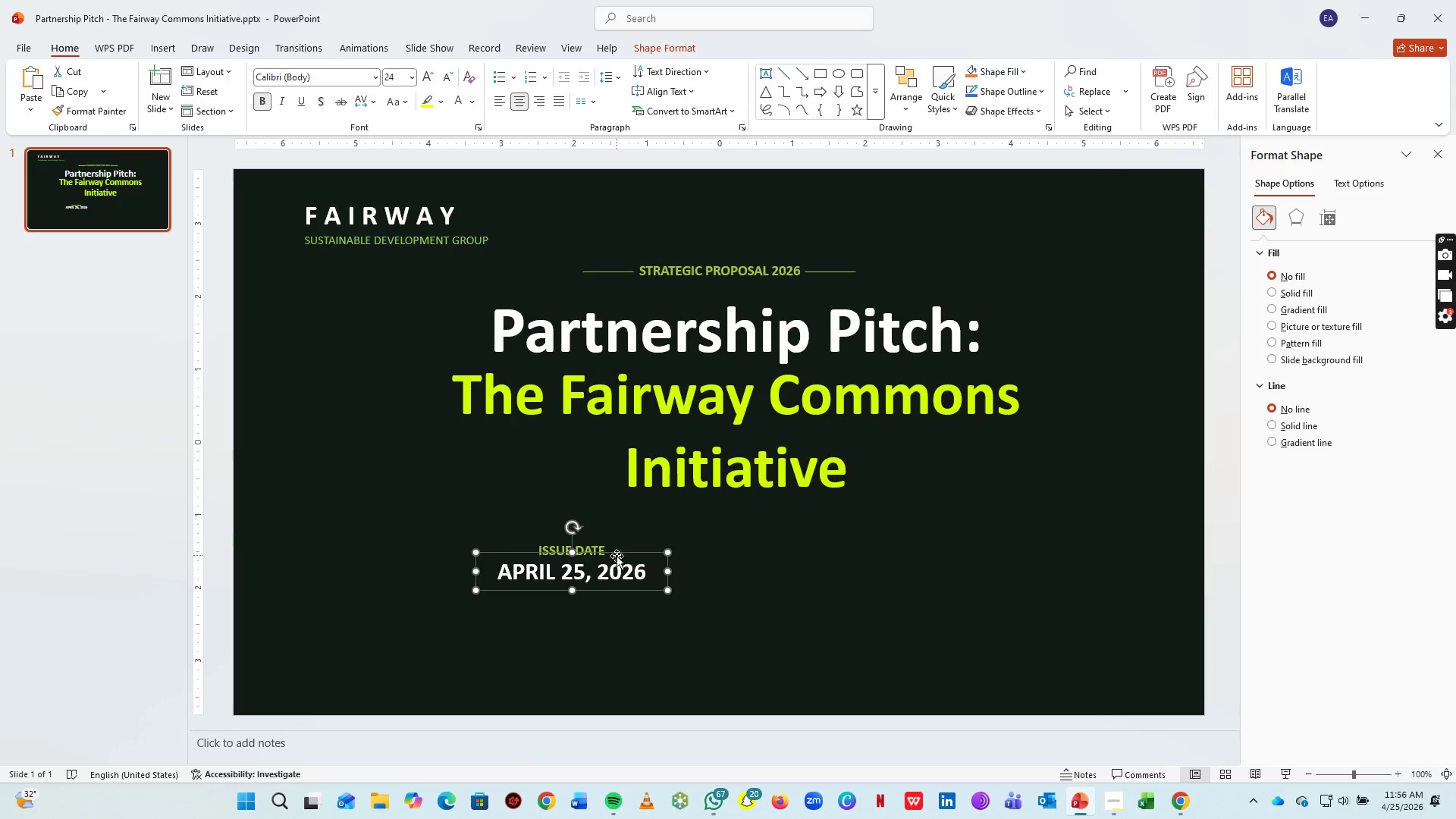 
key(ArrowDown)
 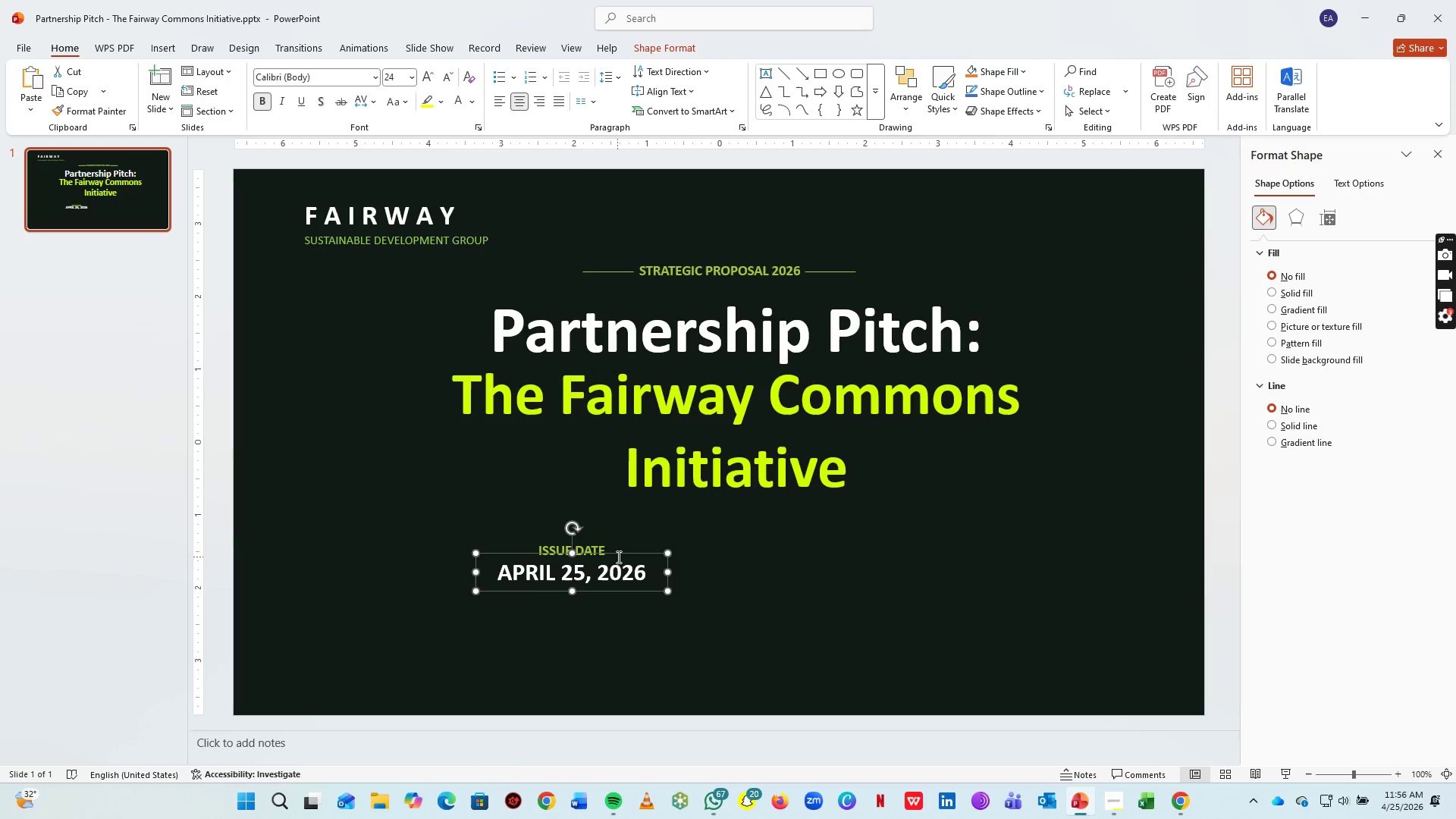 
key(ArrowDown)
 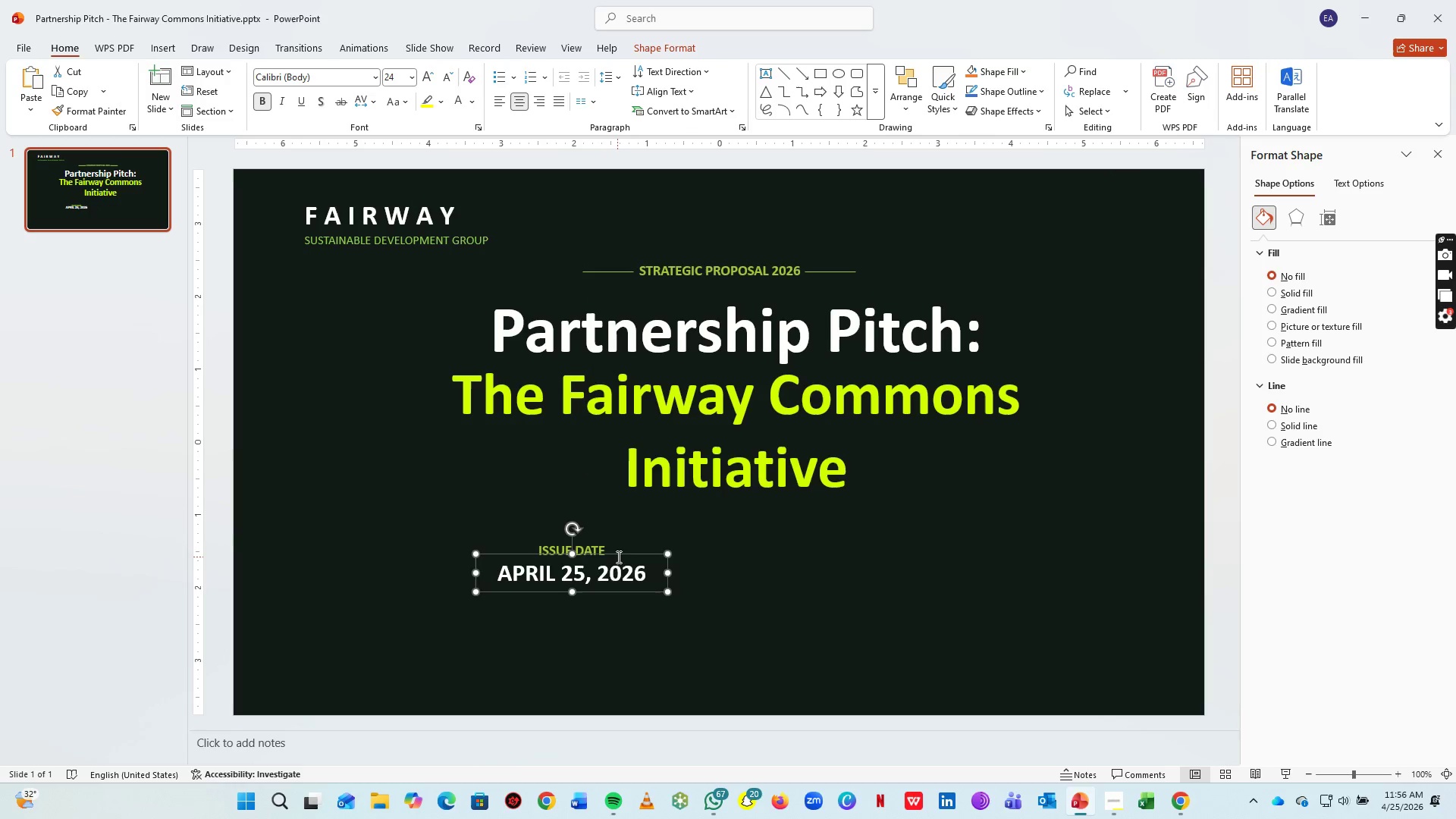 
key(ArrowDown)
 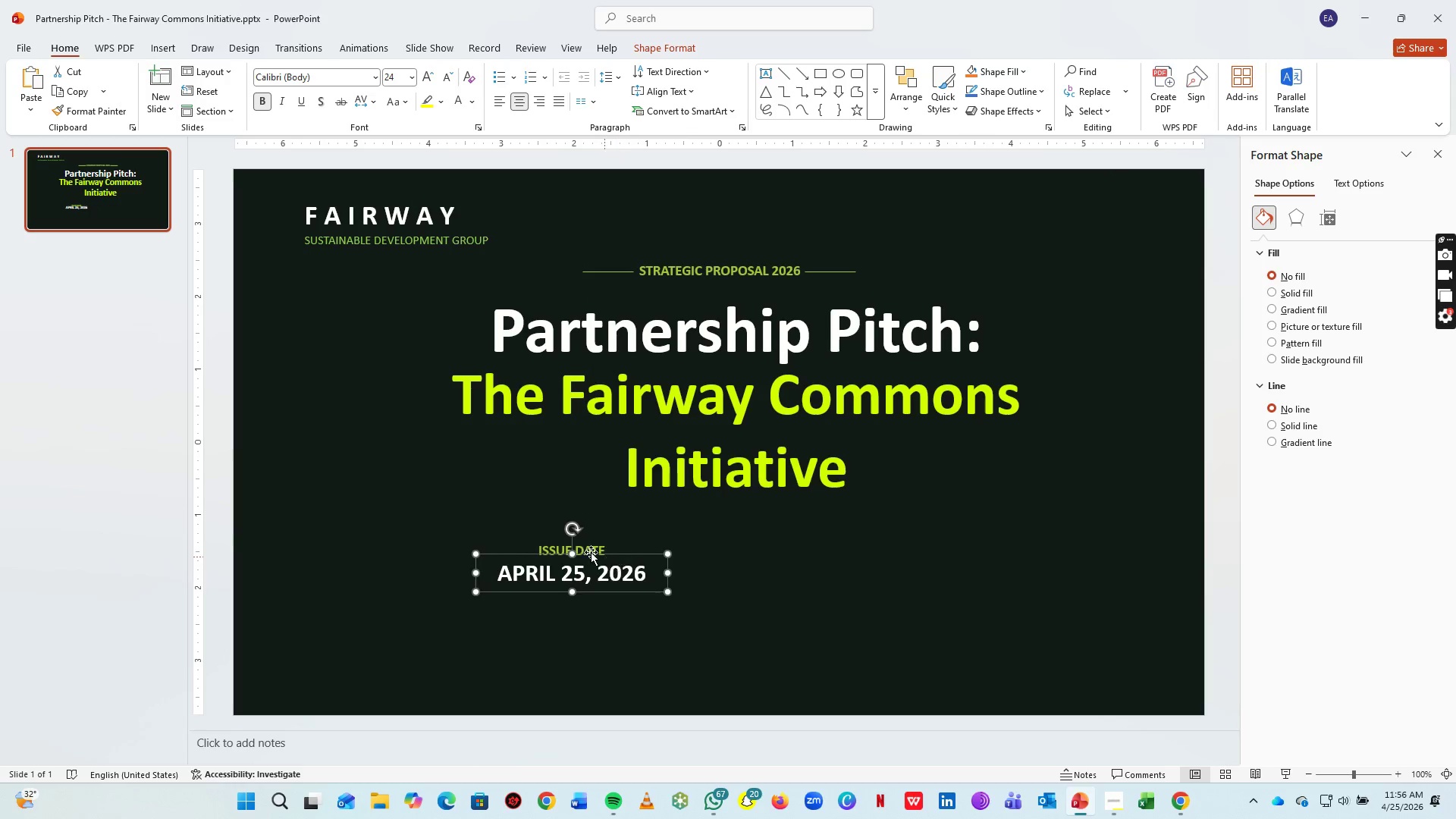 
key(ArrowDown)
 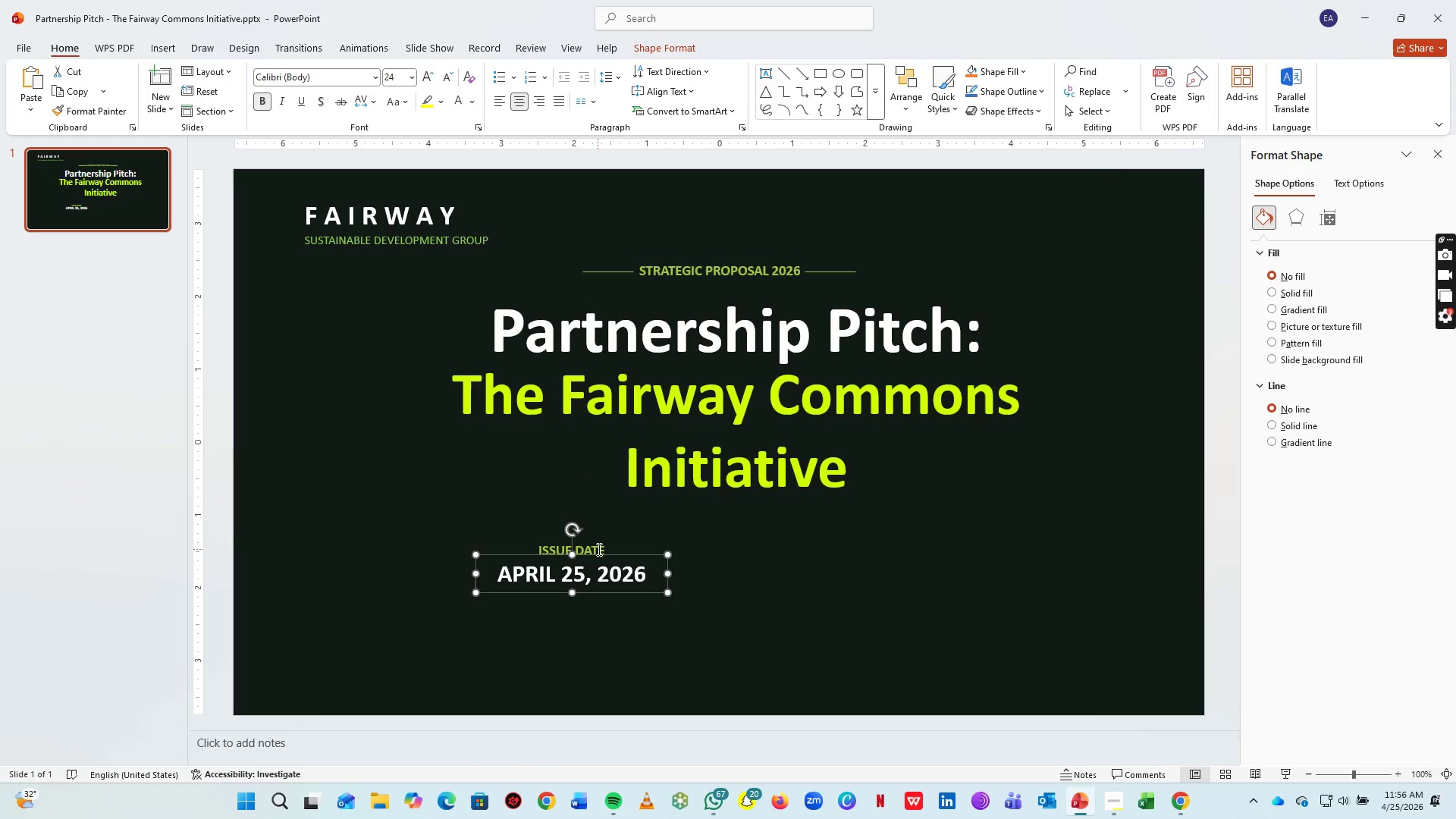 
hold_key(key=ShiftLeft, duration=0.69)
left_click([598, 549])
 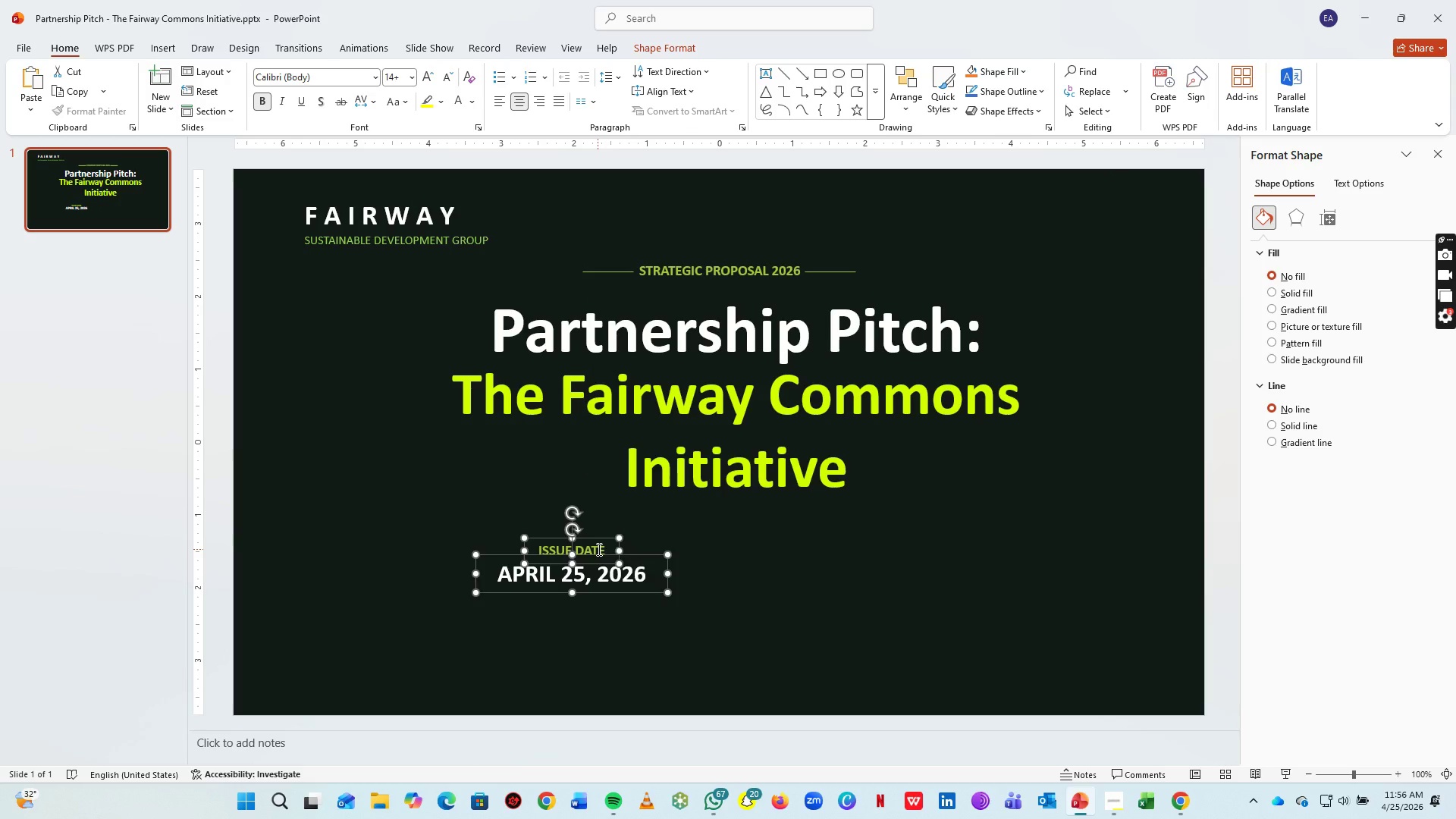 
key(Control+G)
 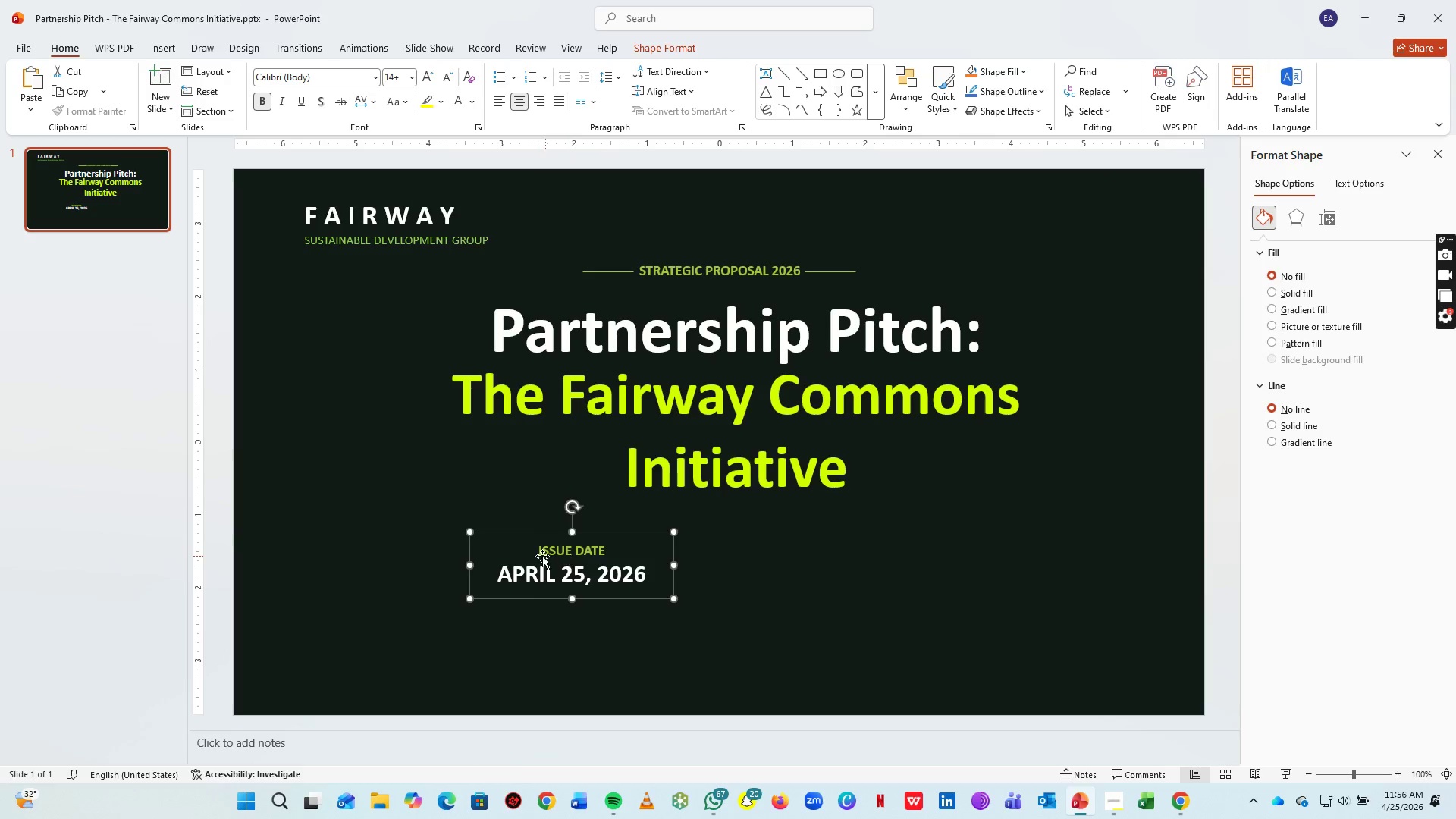 
left_click_drag(start_coordinate=[544, 552], to_coordinate=[635, 554])
 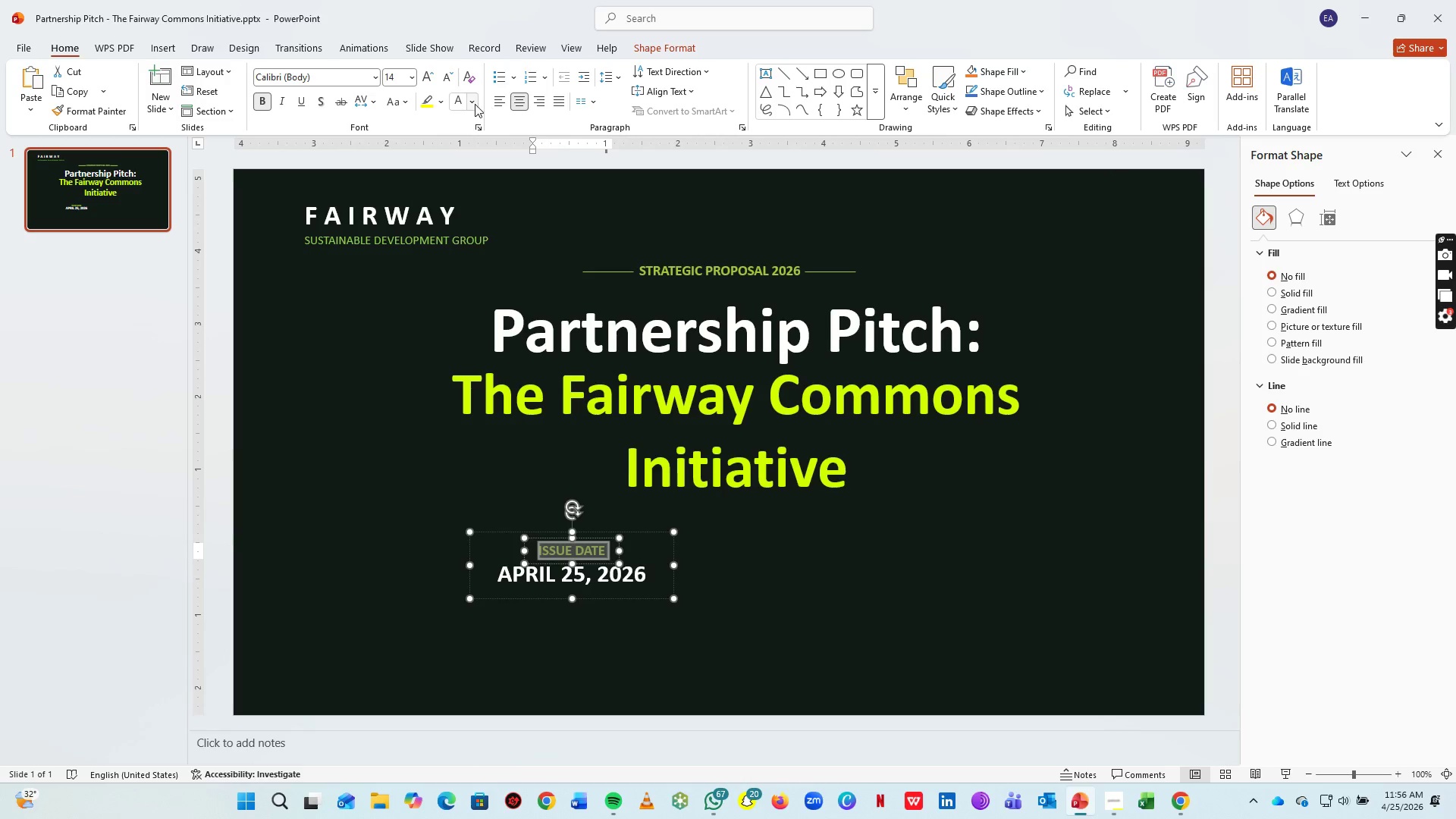 
left_click([473, 104])
 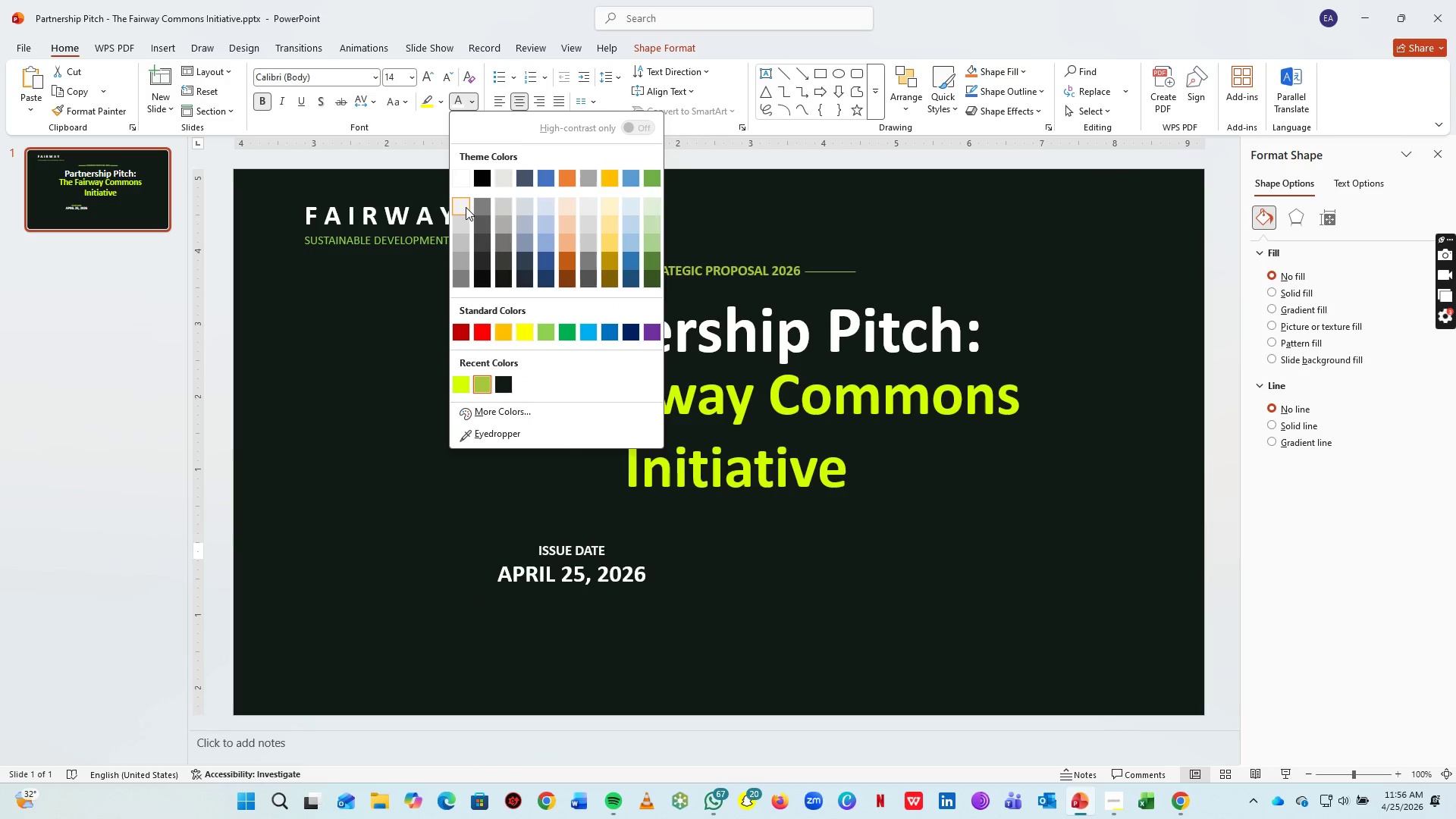 
wait(6.59)
 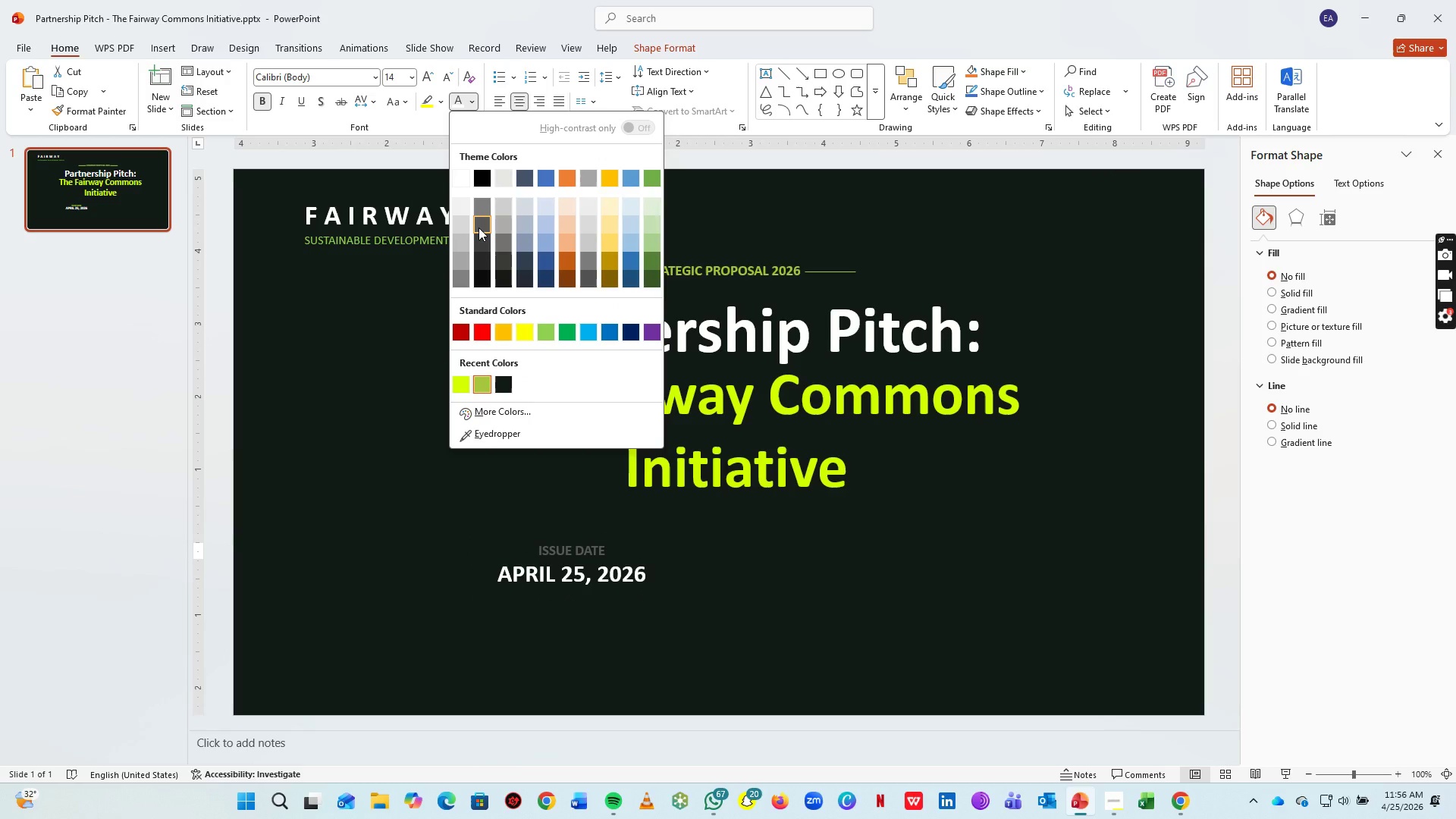 
left_click([485, 206])
 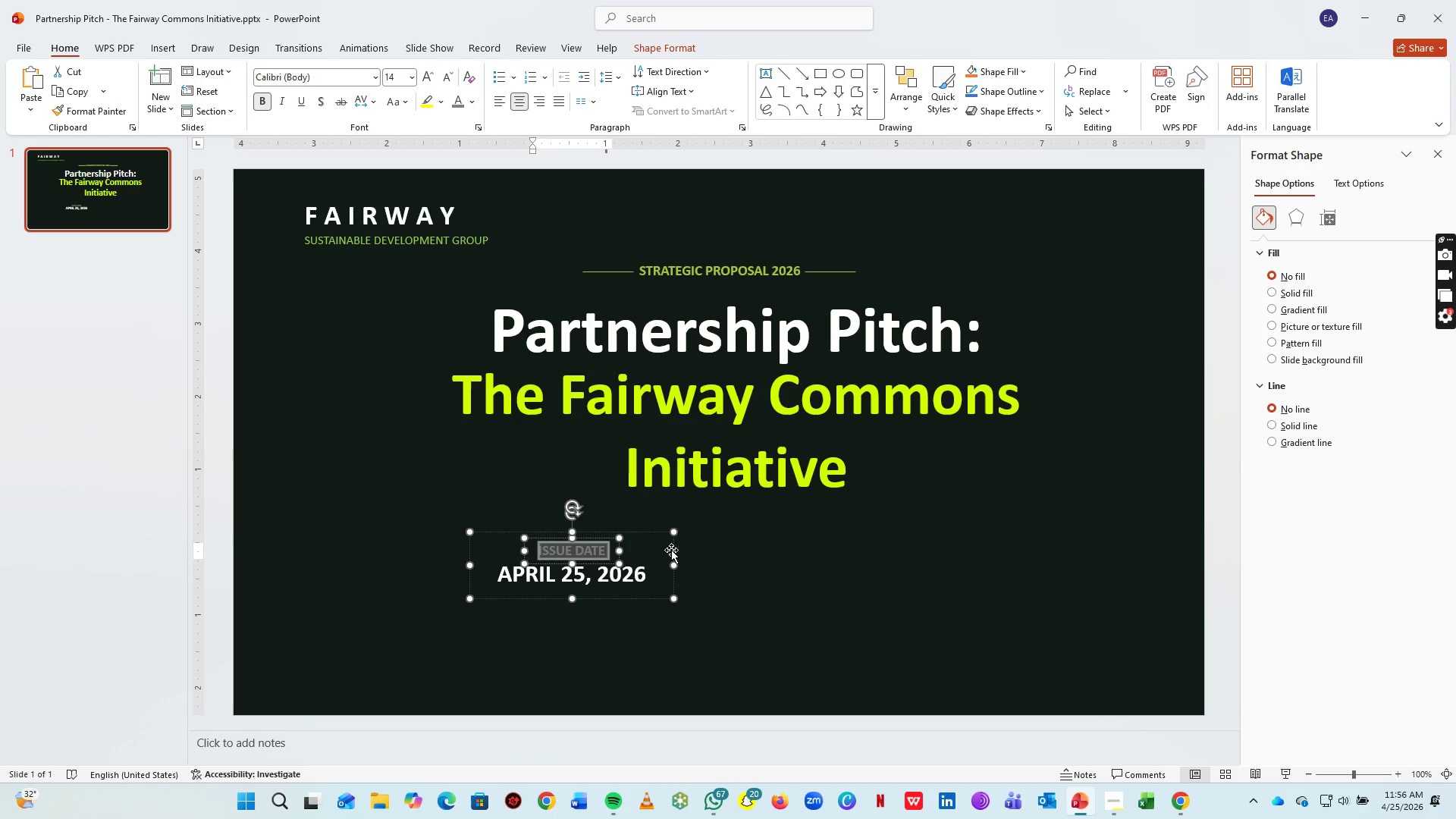 
left_click_drag(start_coordinate=[671, 550], to_coordinate=[661, 538])
 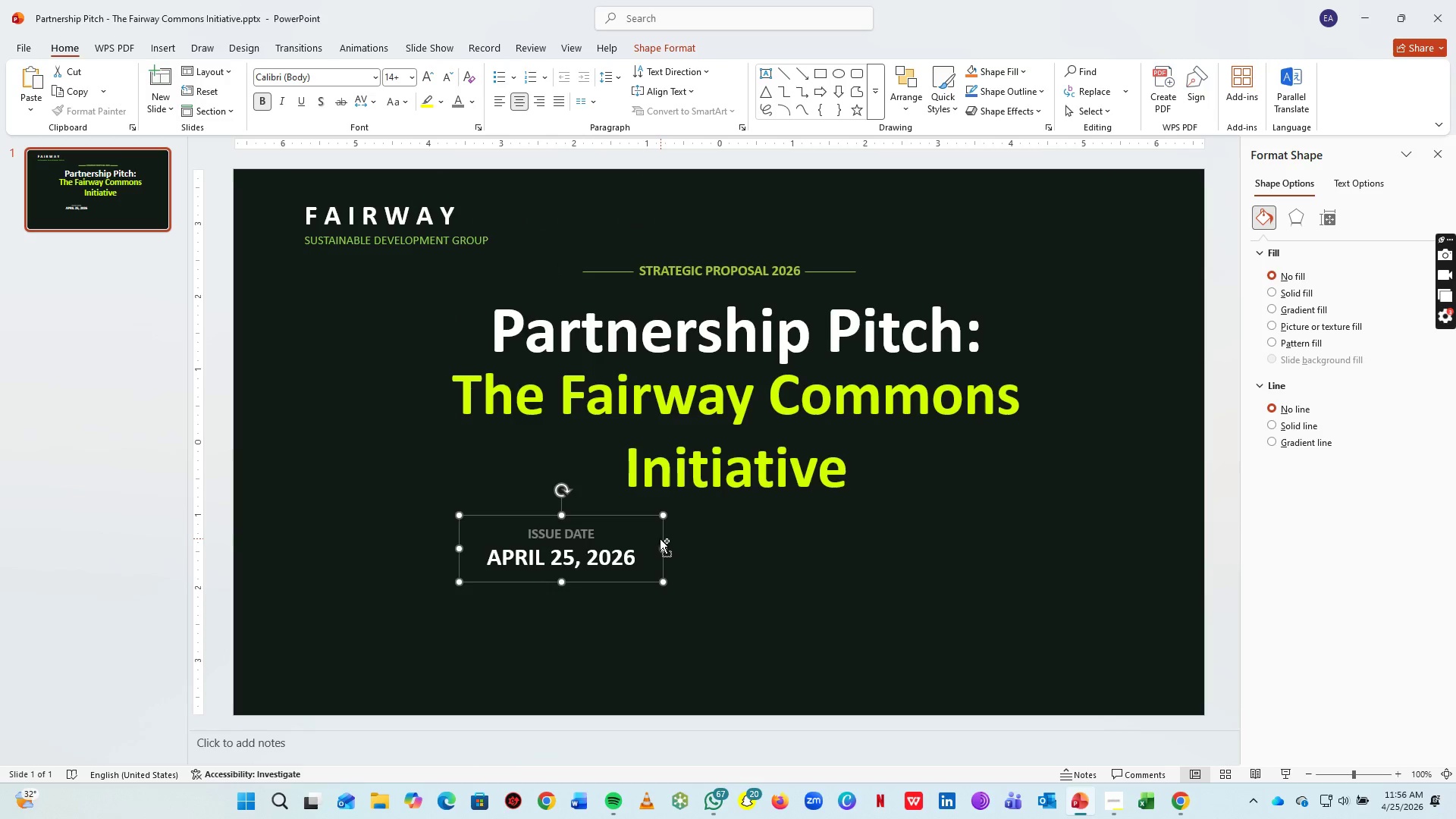 
key(Control+C)
 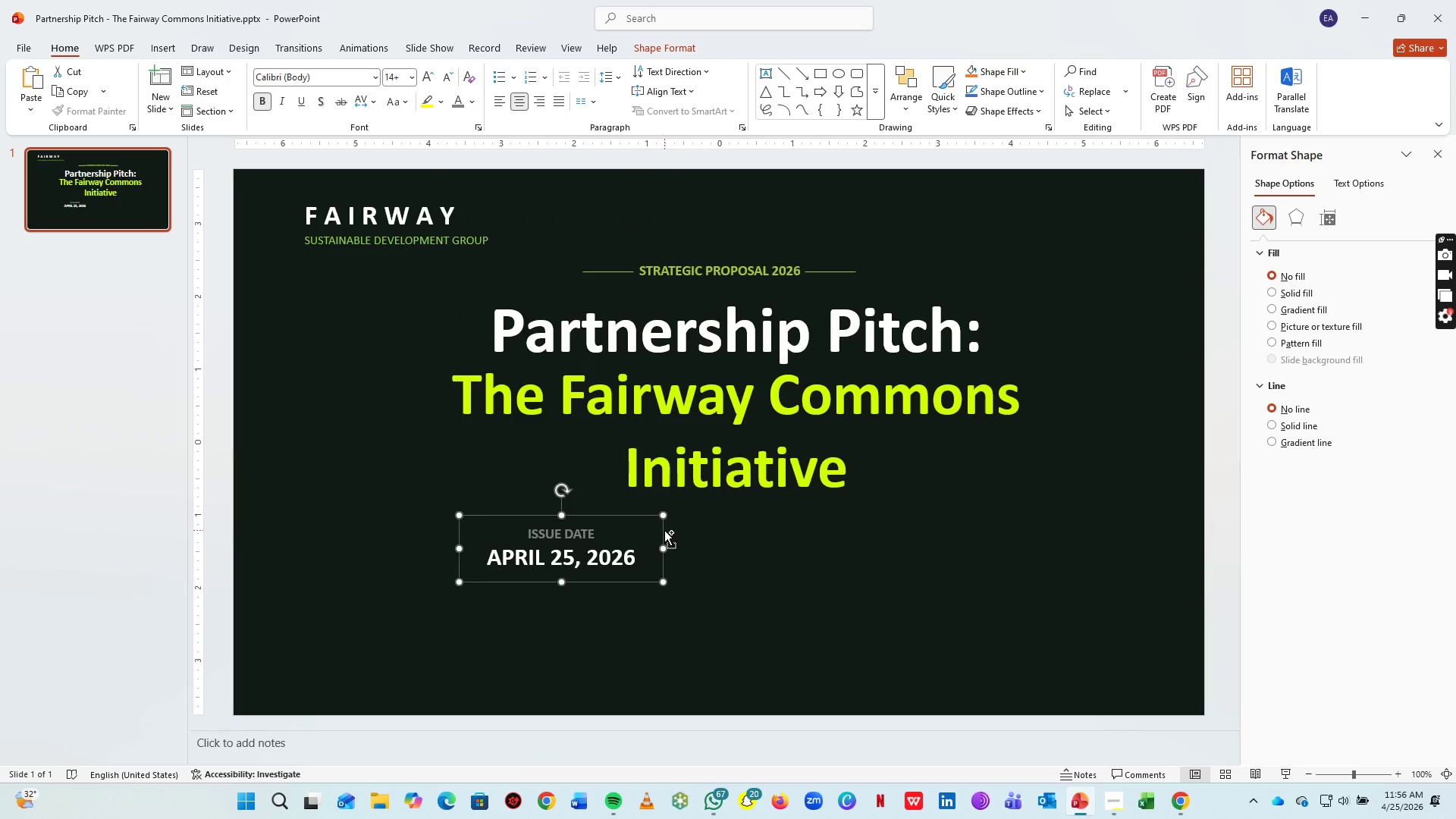 
key(Control+V)
 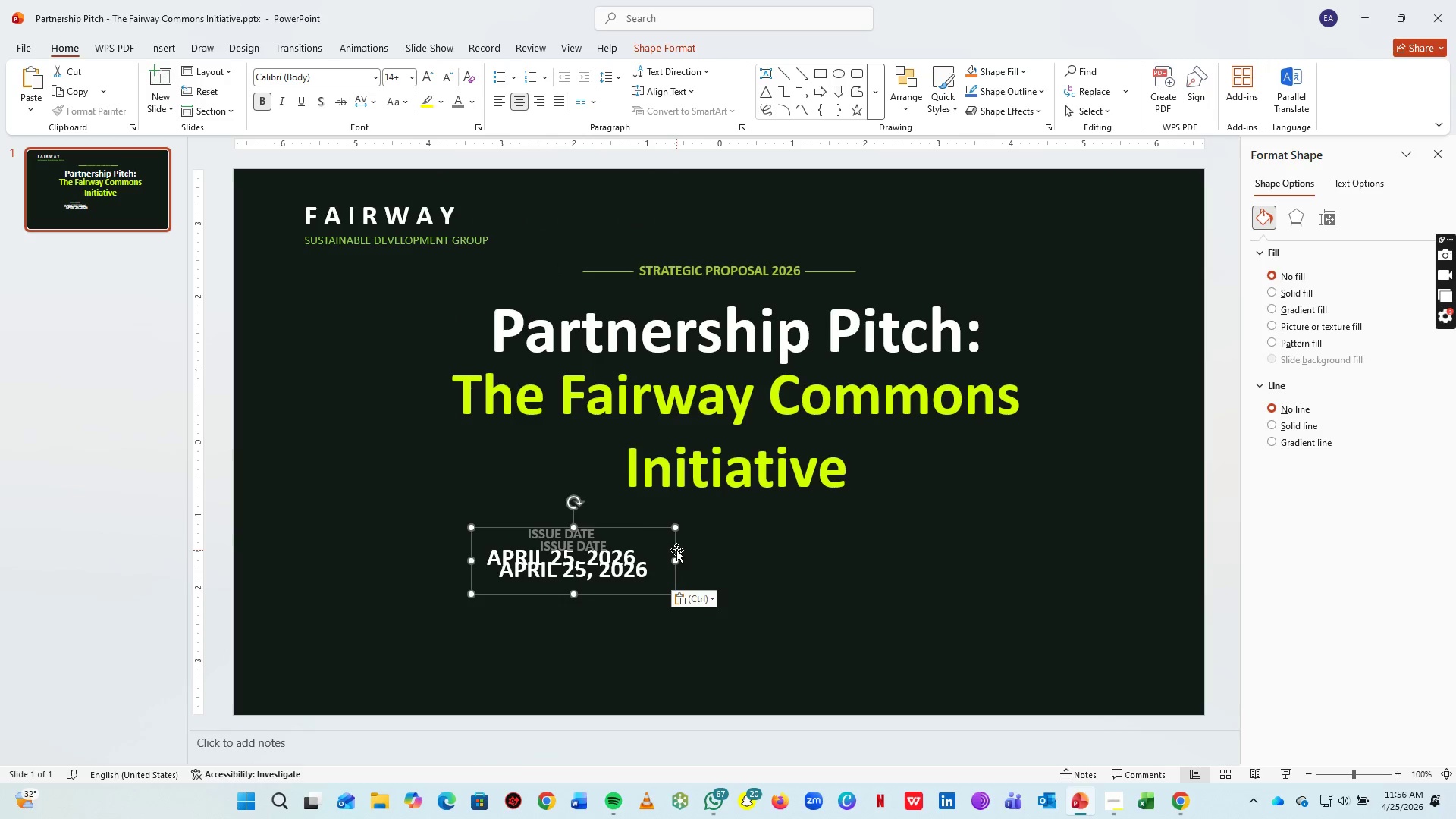 
left_click_drag(start_coordinate=[676, 550], to_coordinate=[1002, 539])
 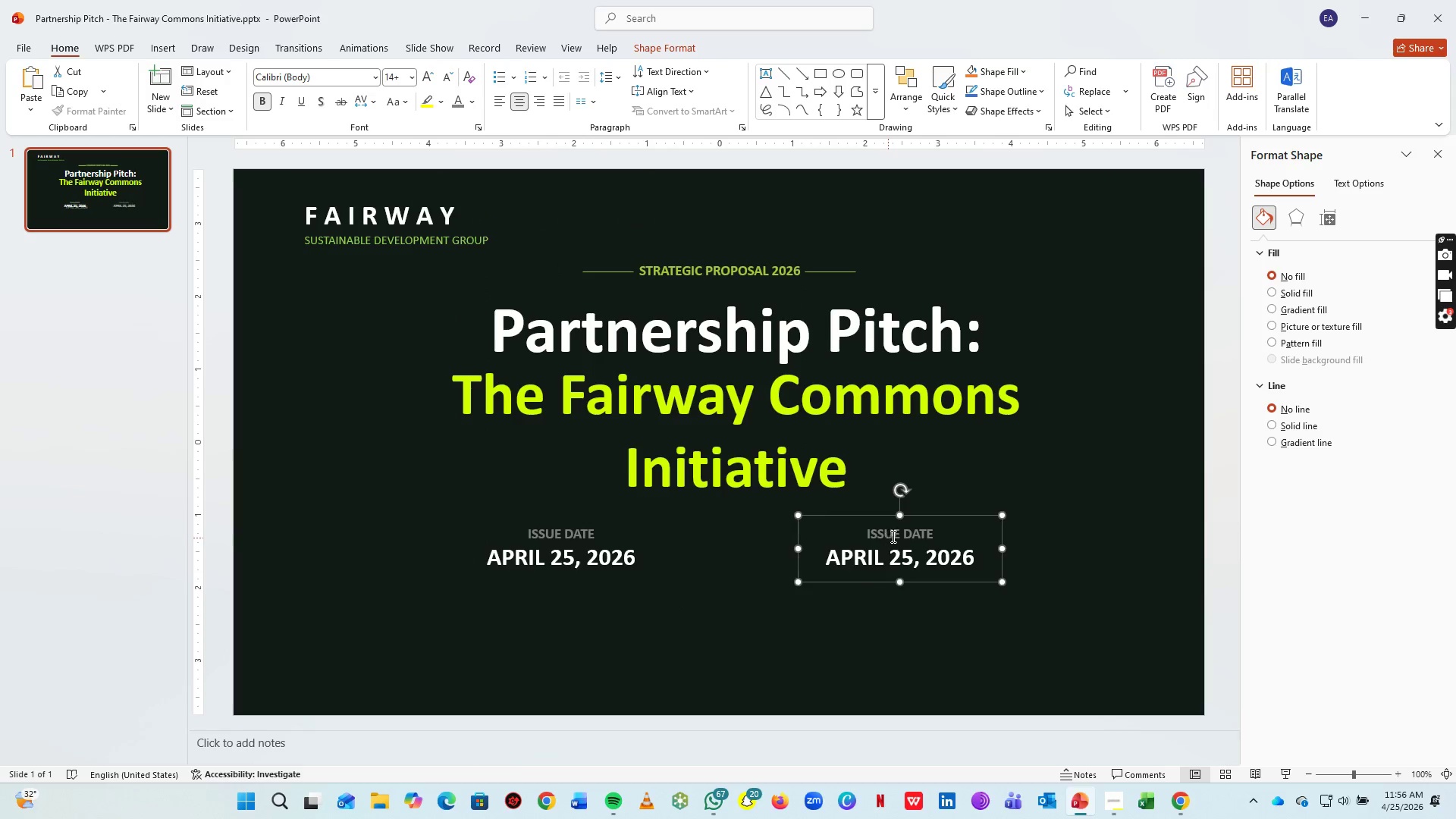 
left_click([894, 536])
 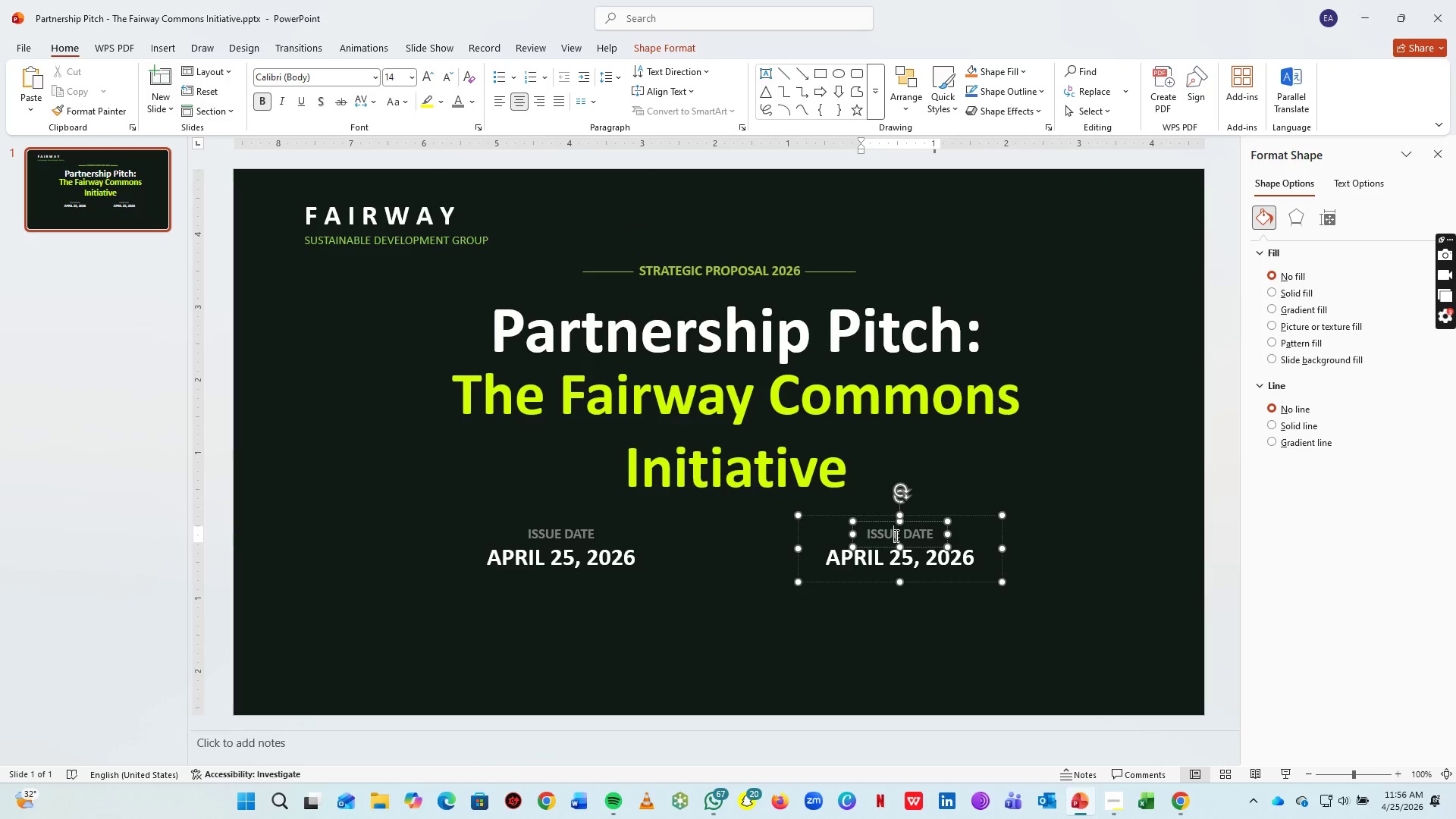 
key(Control+A)
 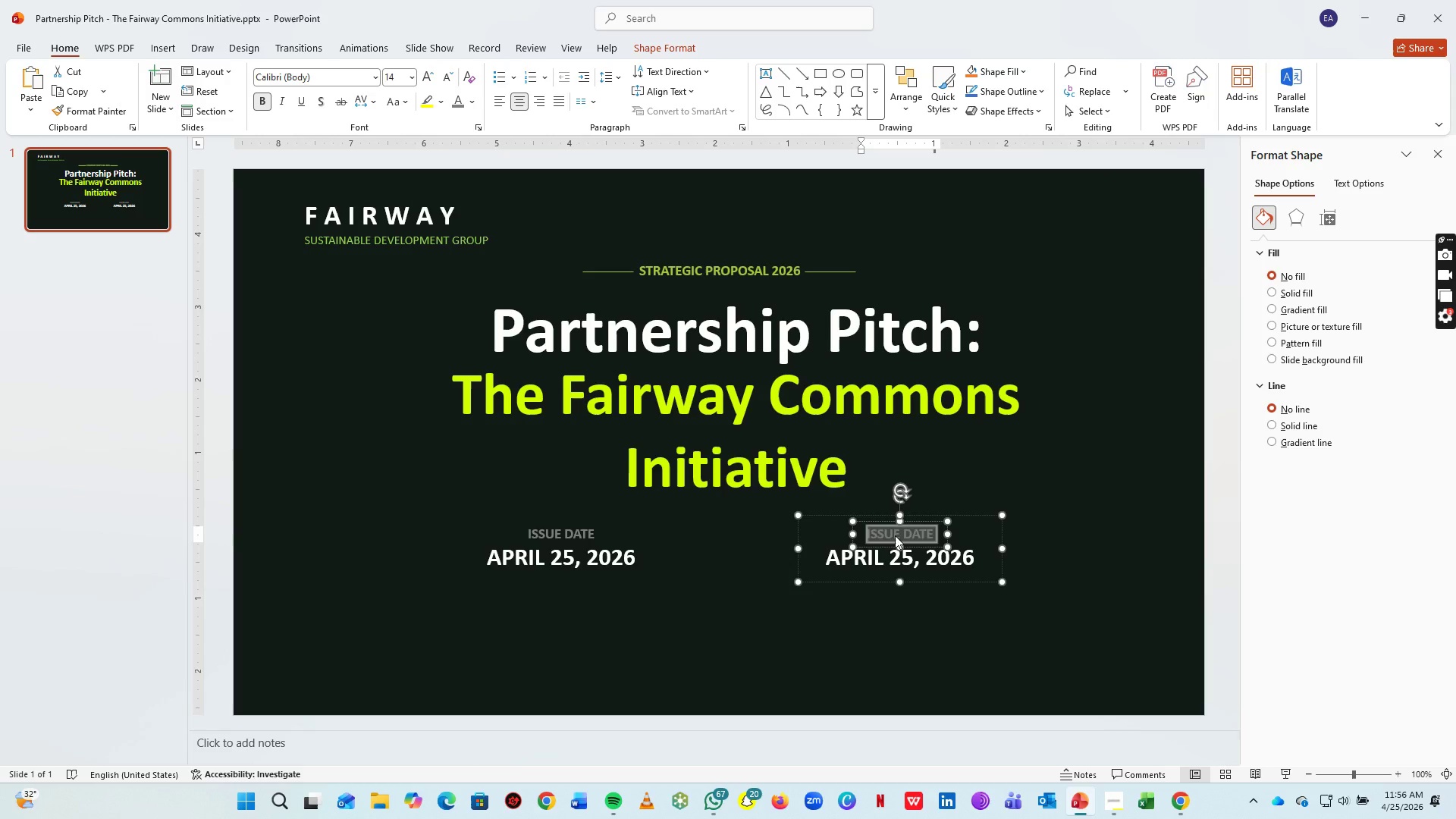 
type(project phase)
 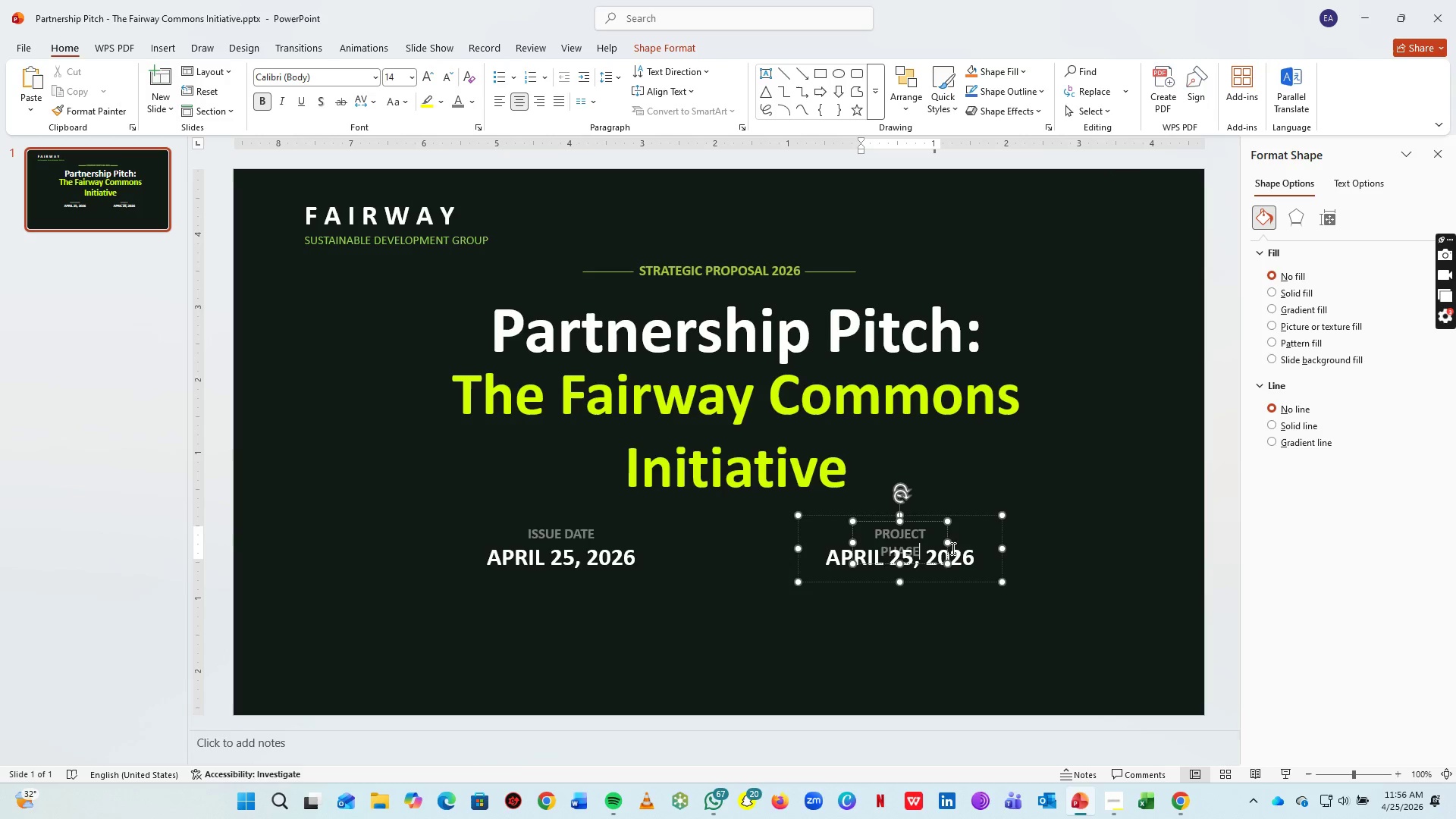 
left_click_drag(start_coordinate=[949, 542], to_coordinate=[977, 539])
 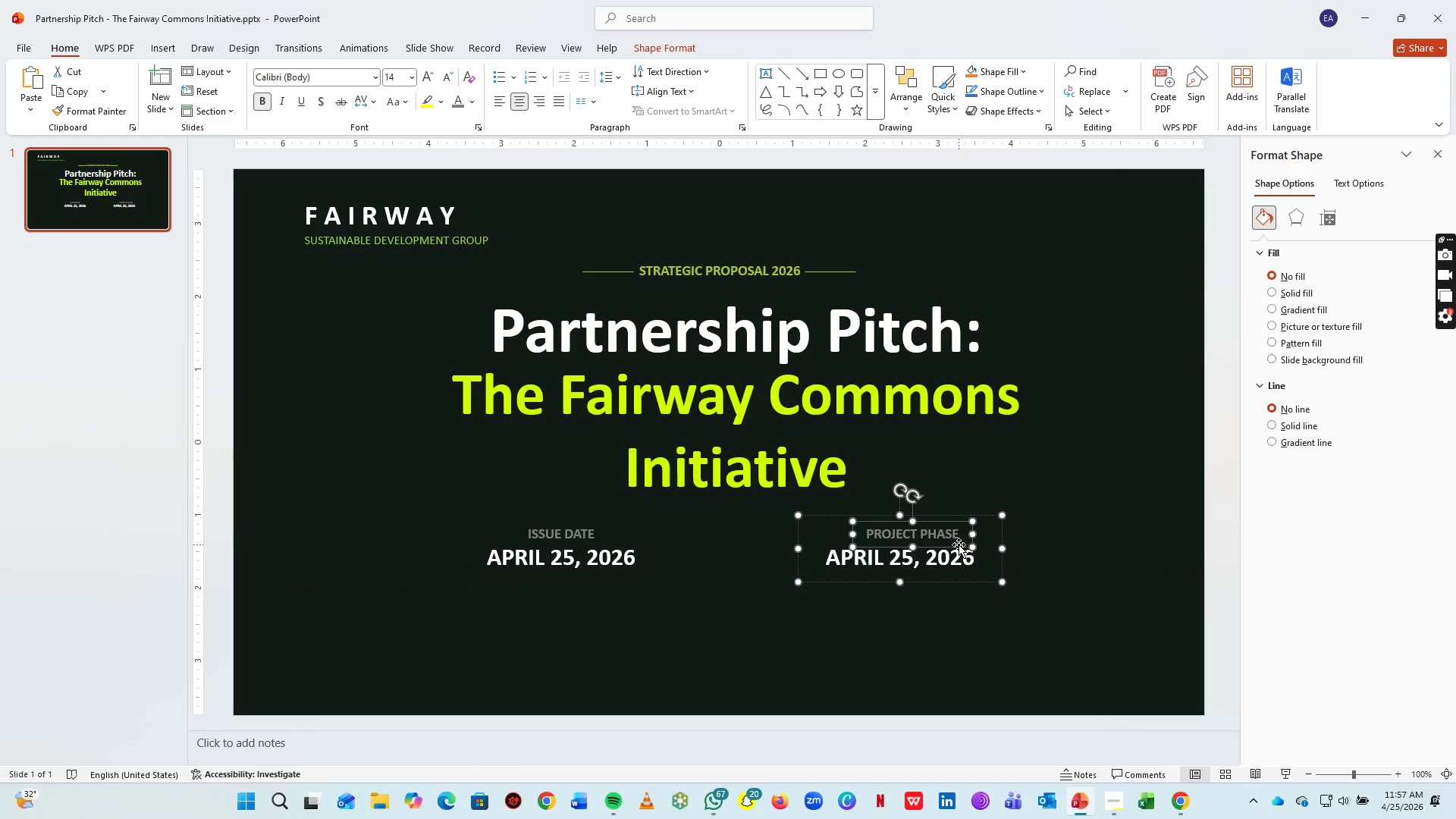 
left_click_drag(start_coordinate=[959, 544], to_coordinate=[949, 544])
 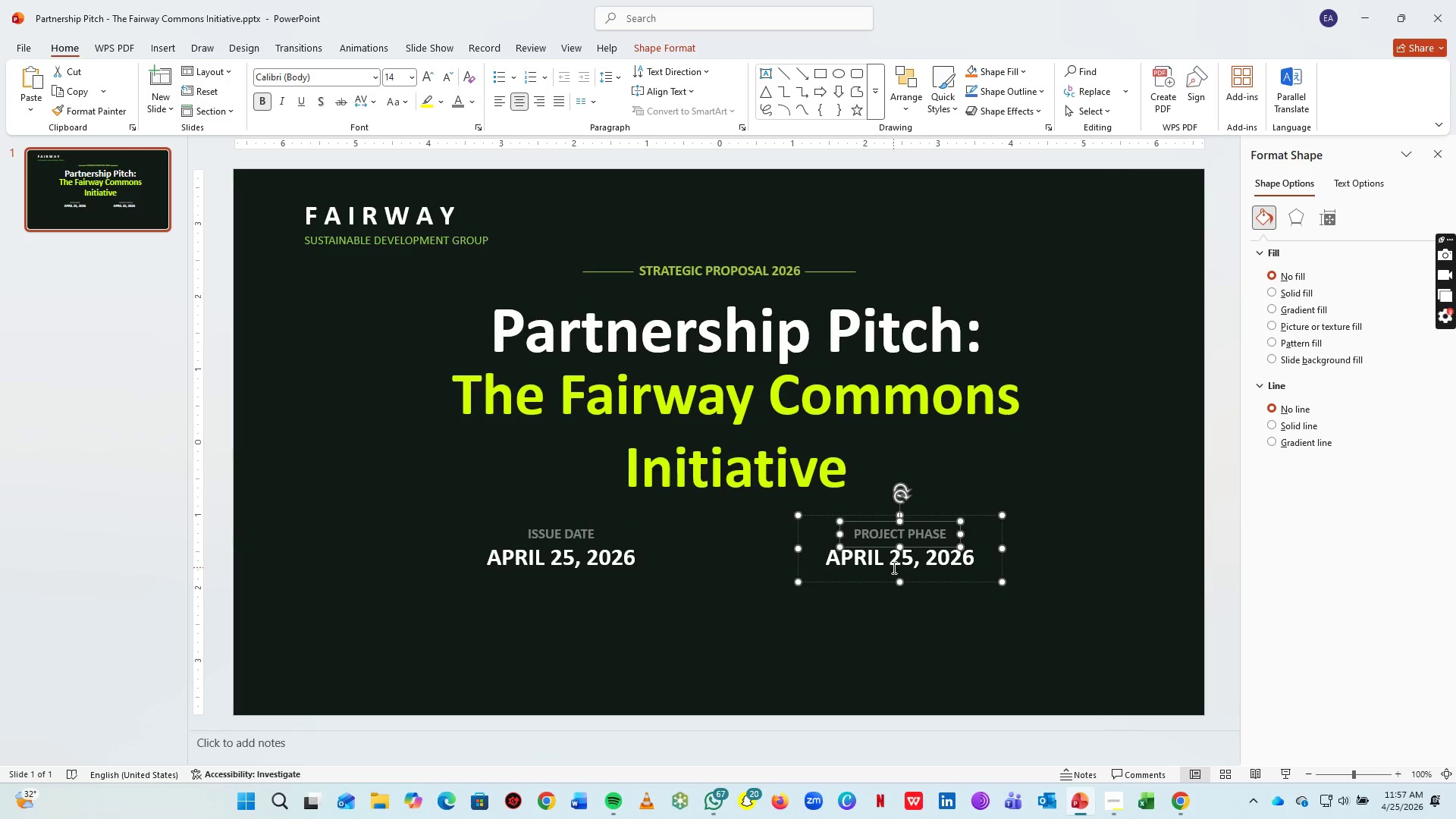 
key(Alt+AltLeft)
 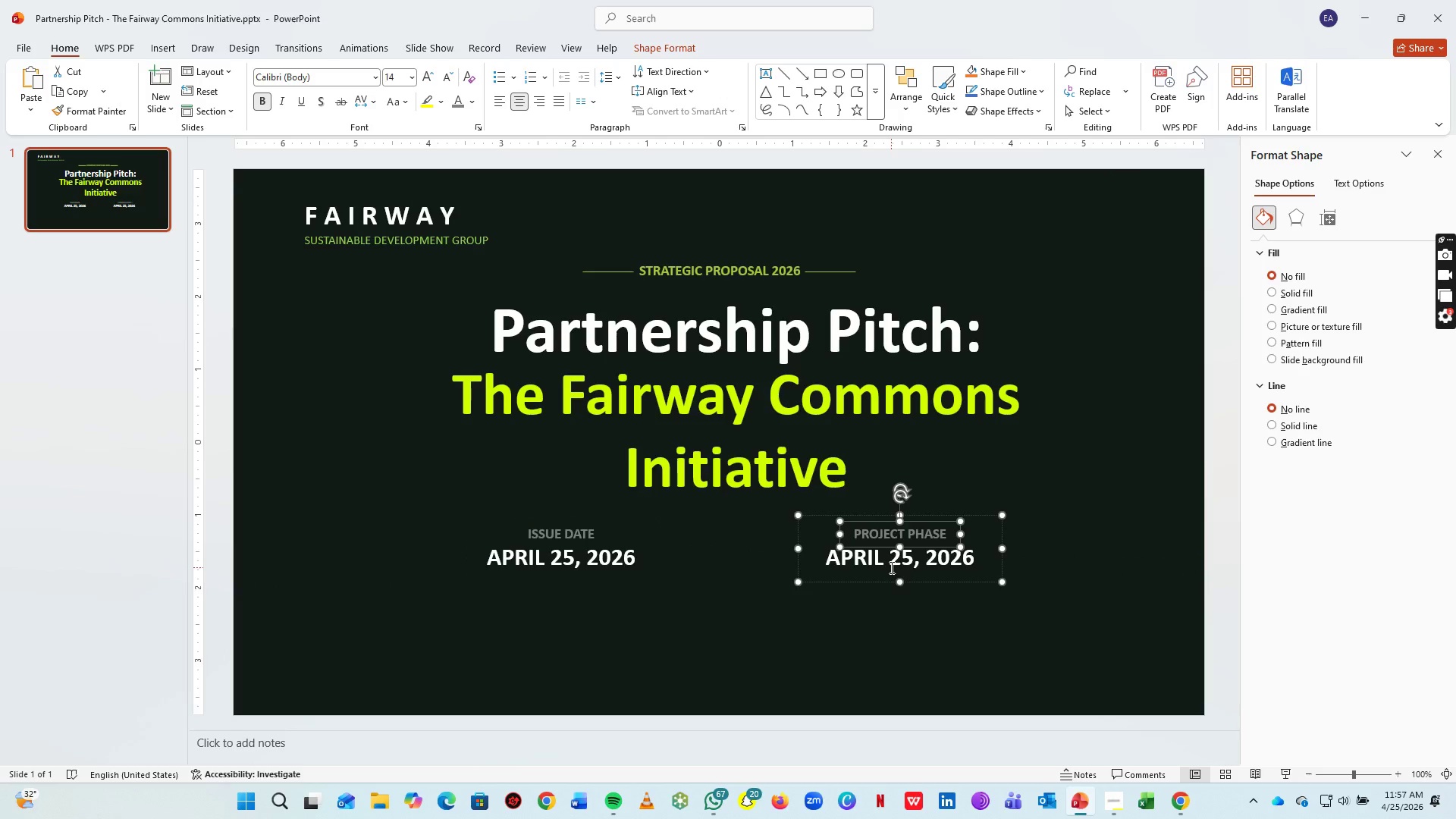 
key(Alt+Tab)